 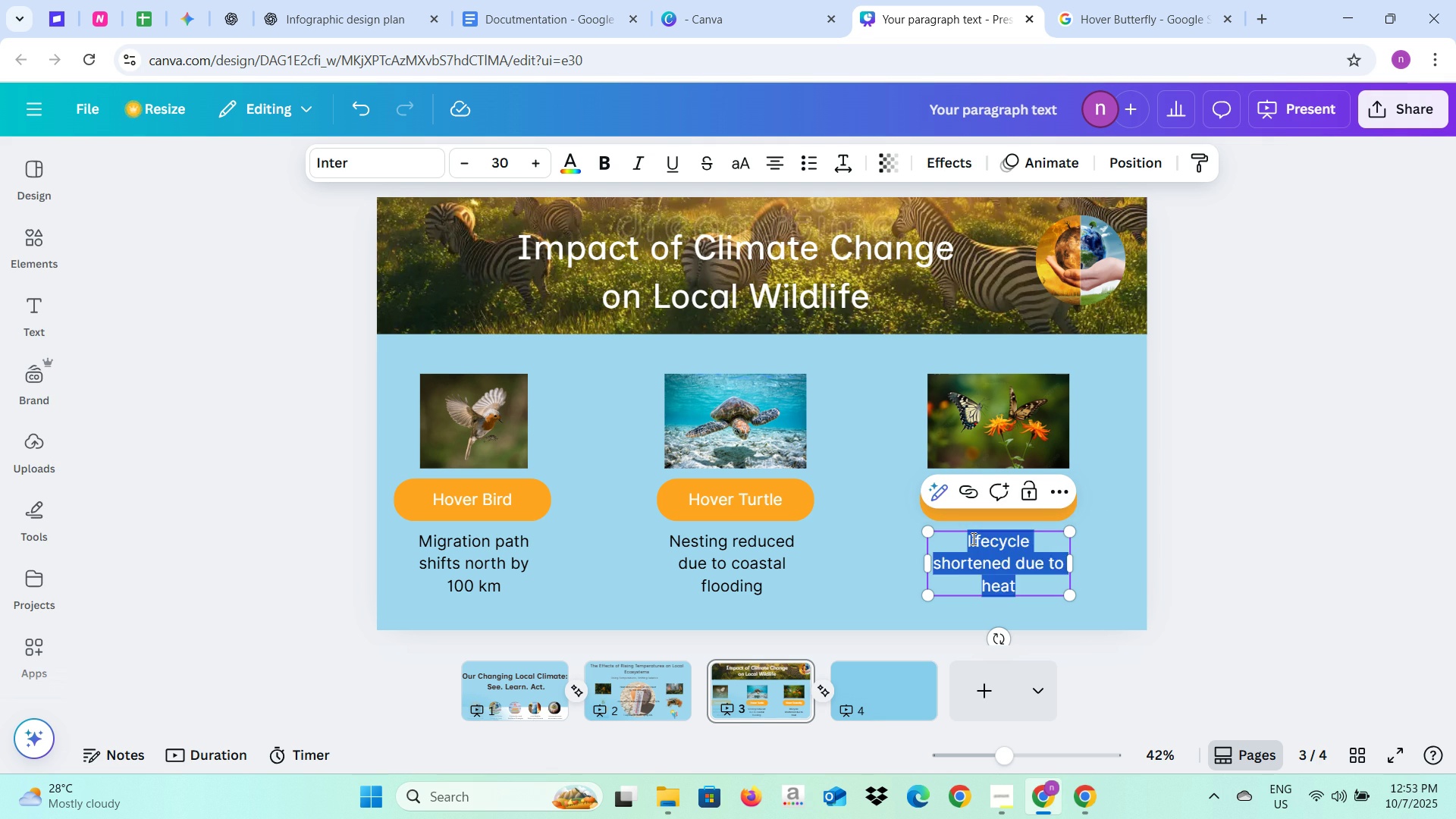 
left_click([972, 538])
 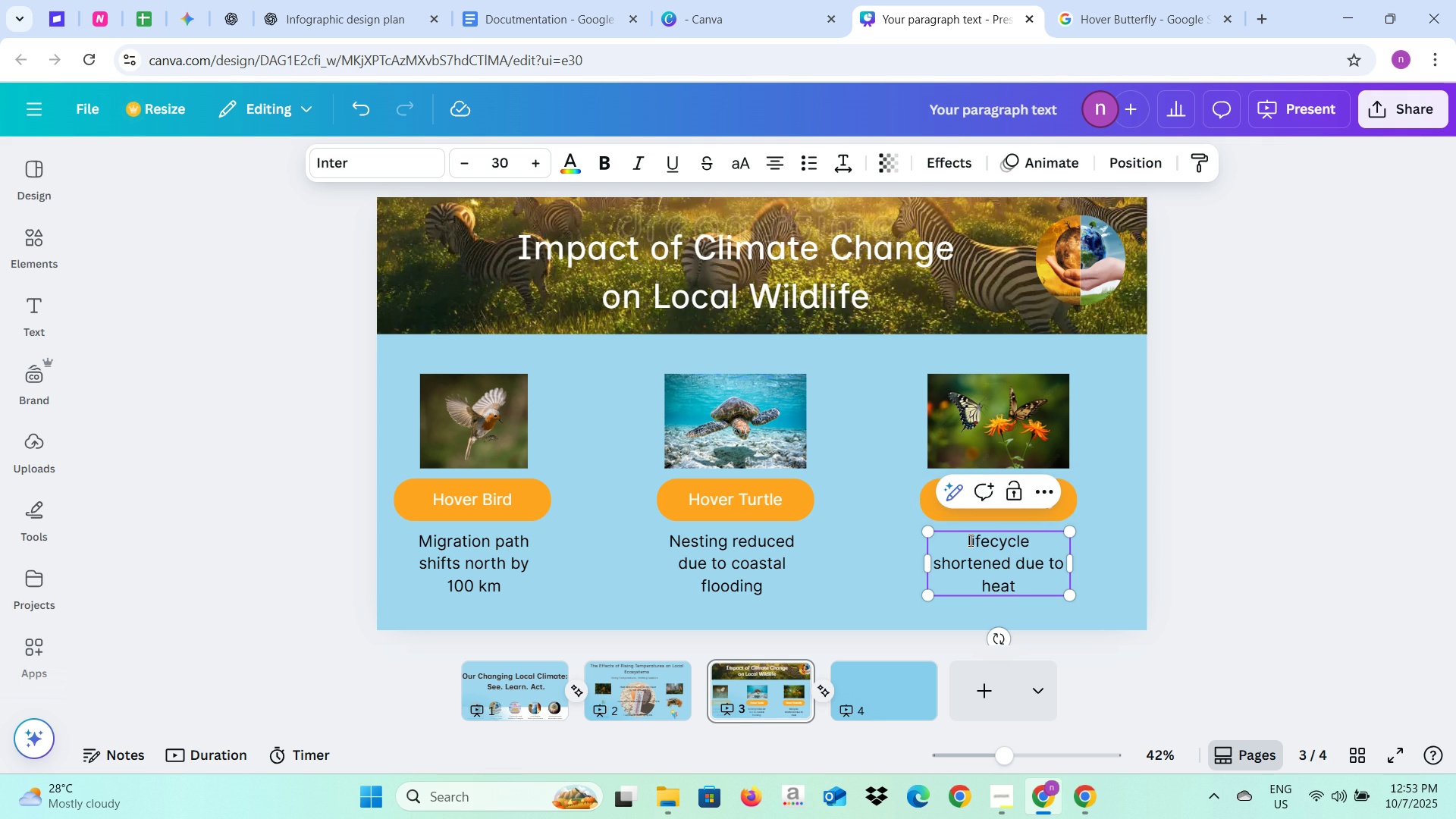 
left_click([969, 540])
 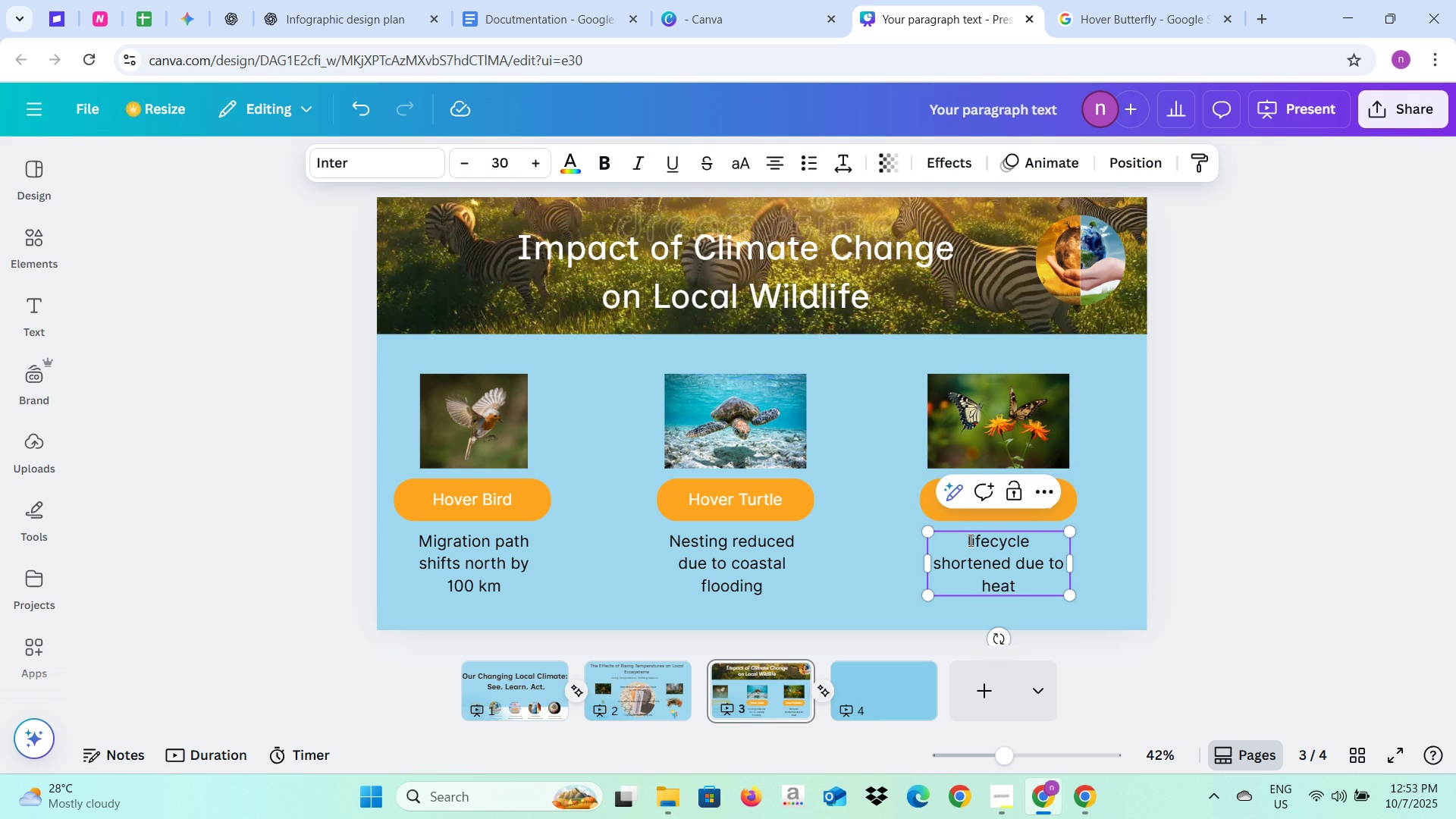 
key(ArrowRight)
 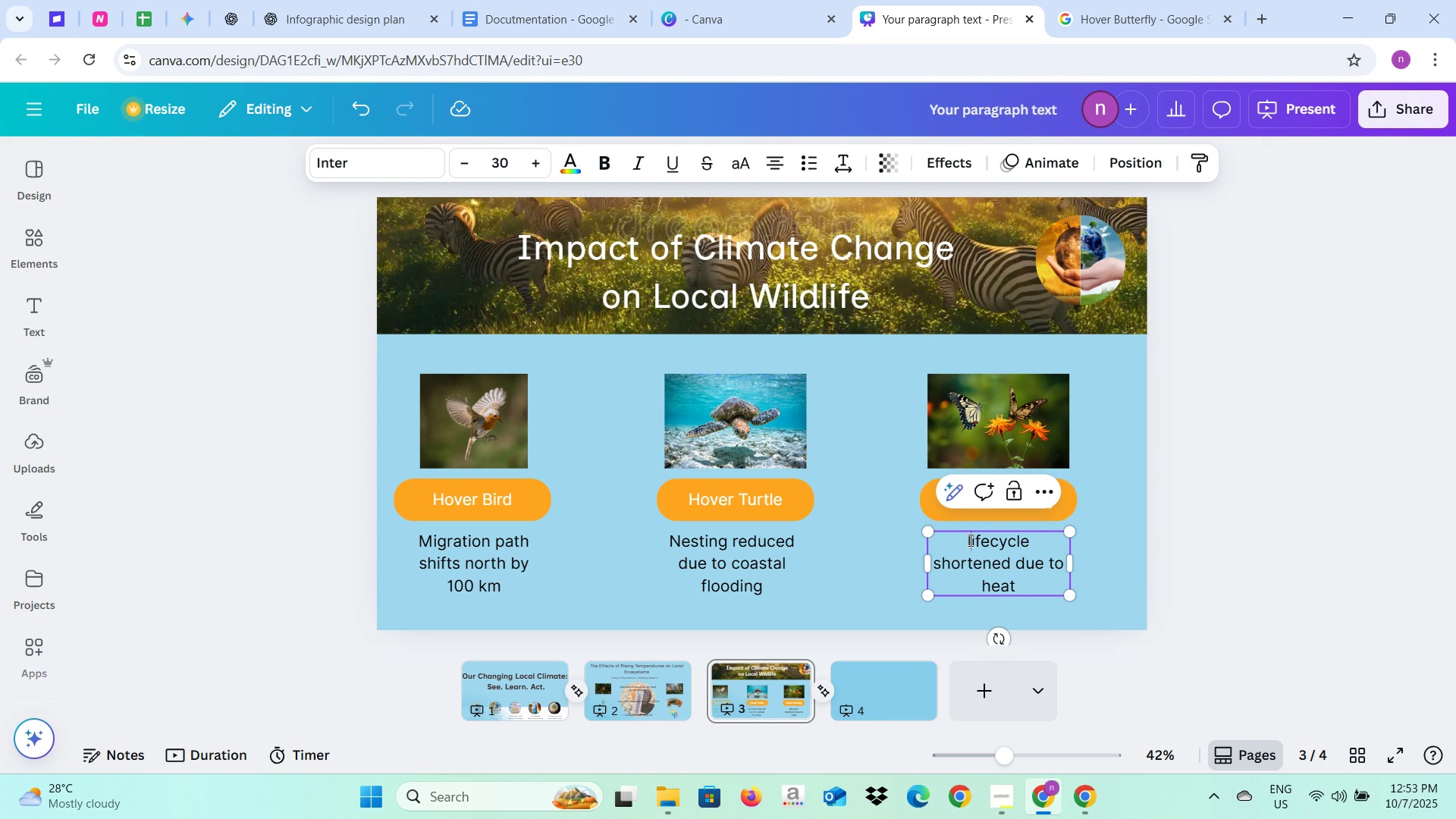 
key(Backspace)